 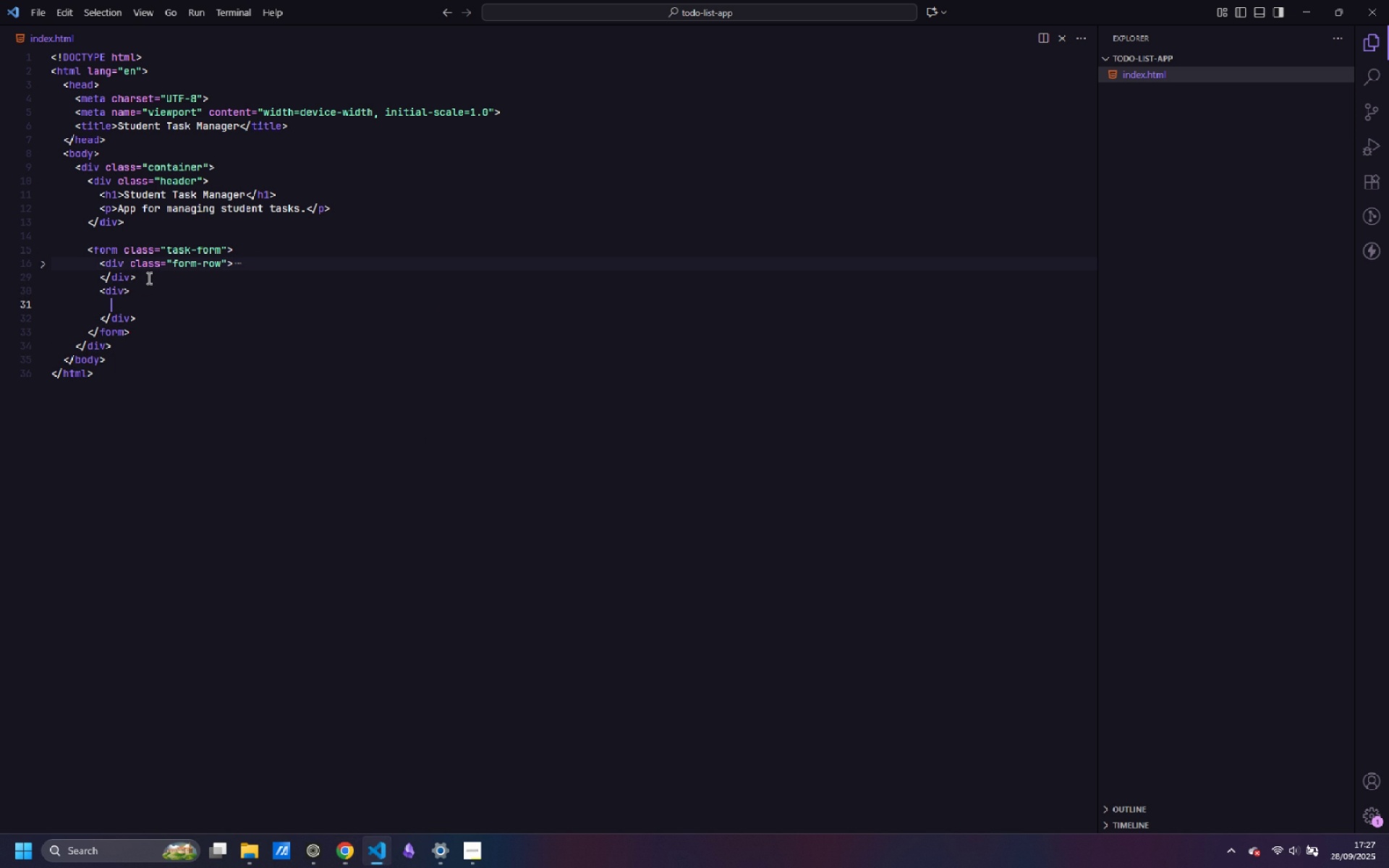 
key(ArrowUp)
 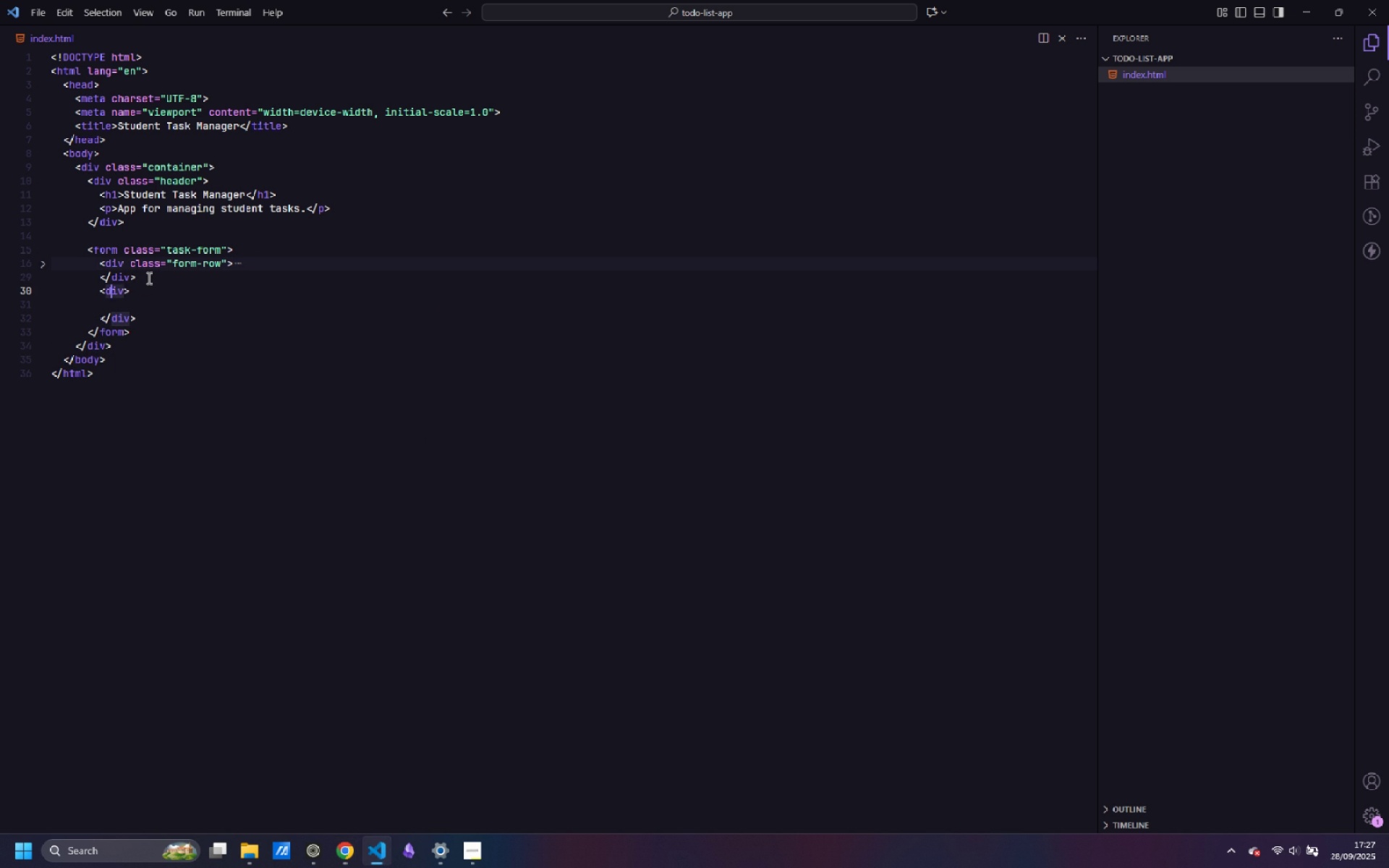 
key(Control+ControlLeft)
 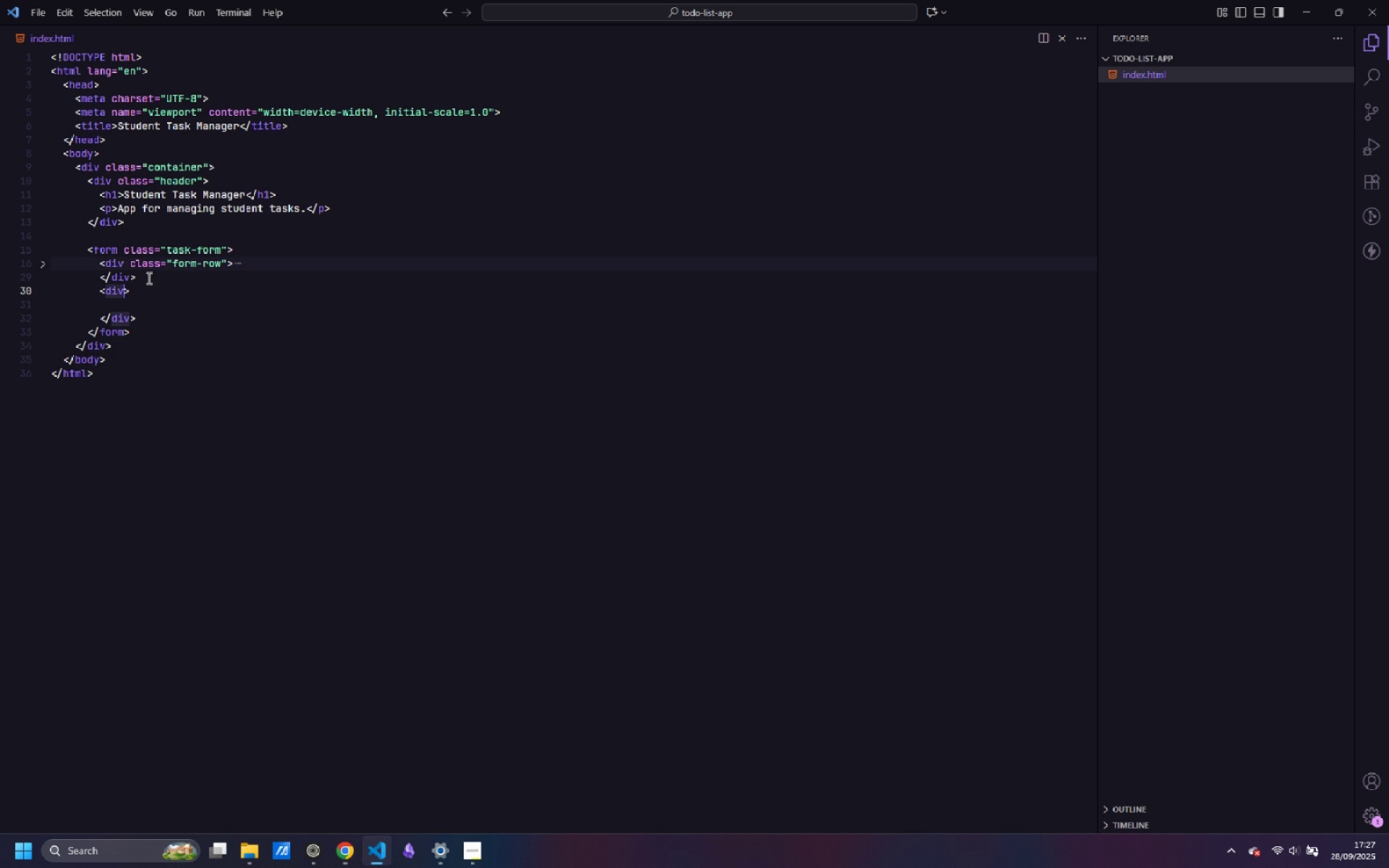 
key(Control+ArrowRight)
 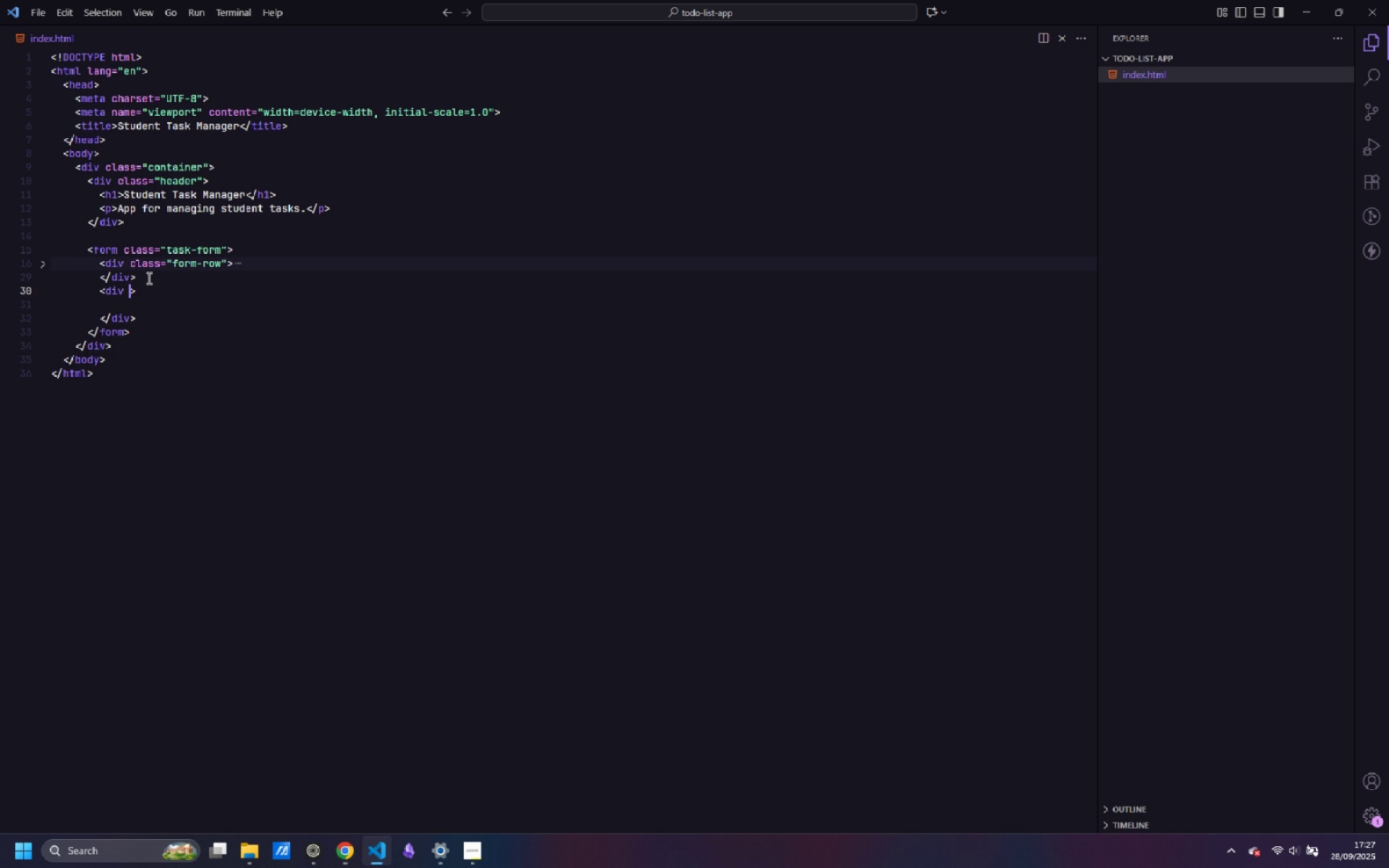 
type( class )
key(Backspace)
type(=form-row)
 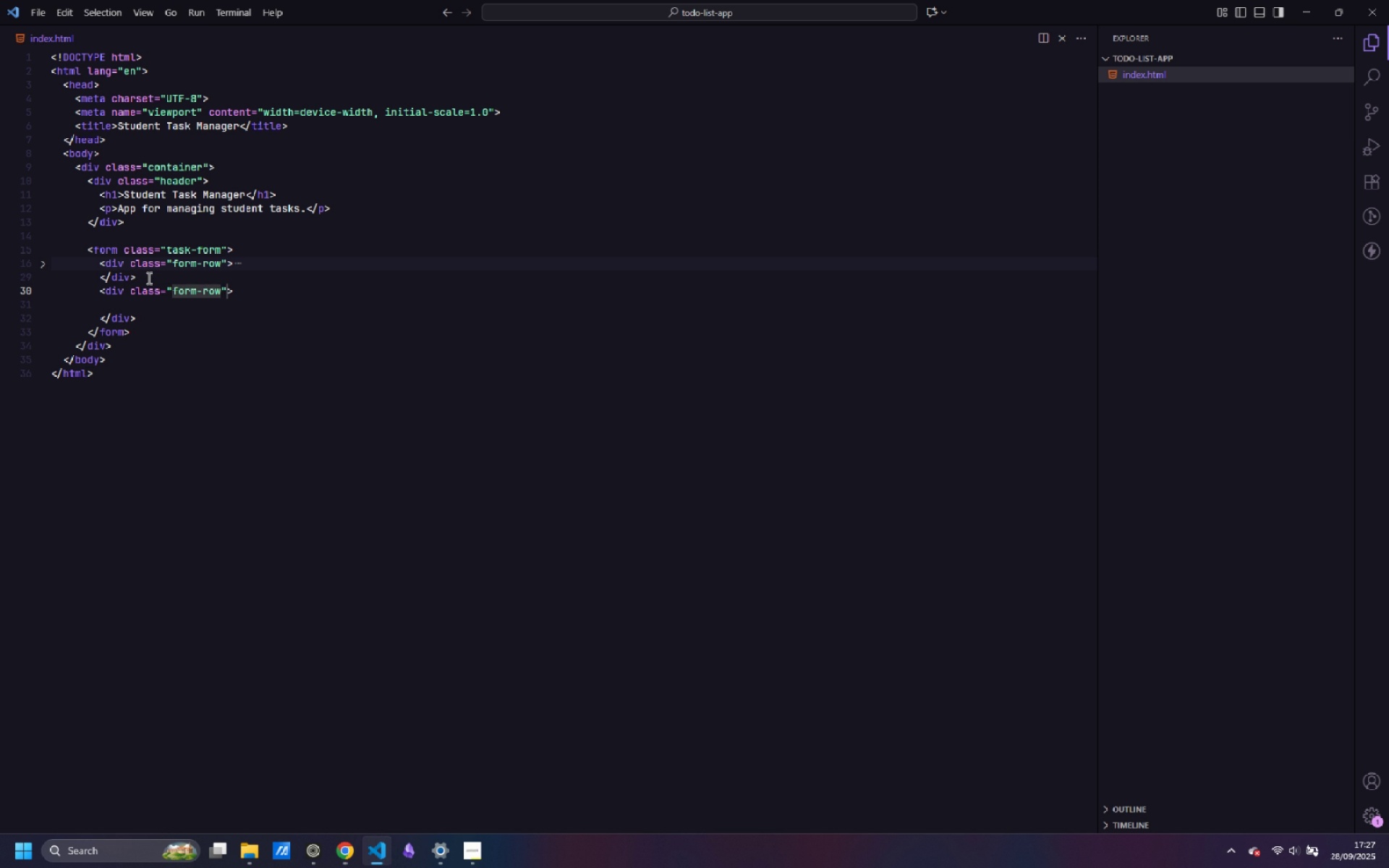 
key(ArrowDown)
 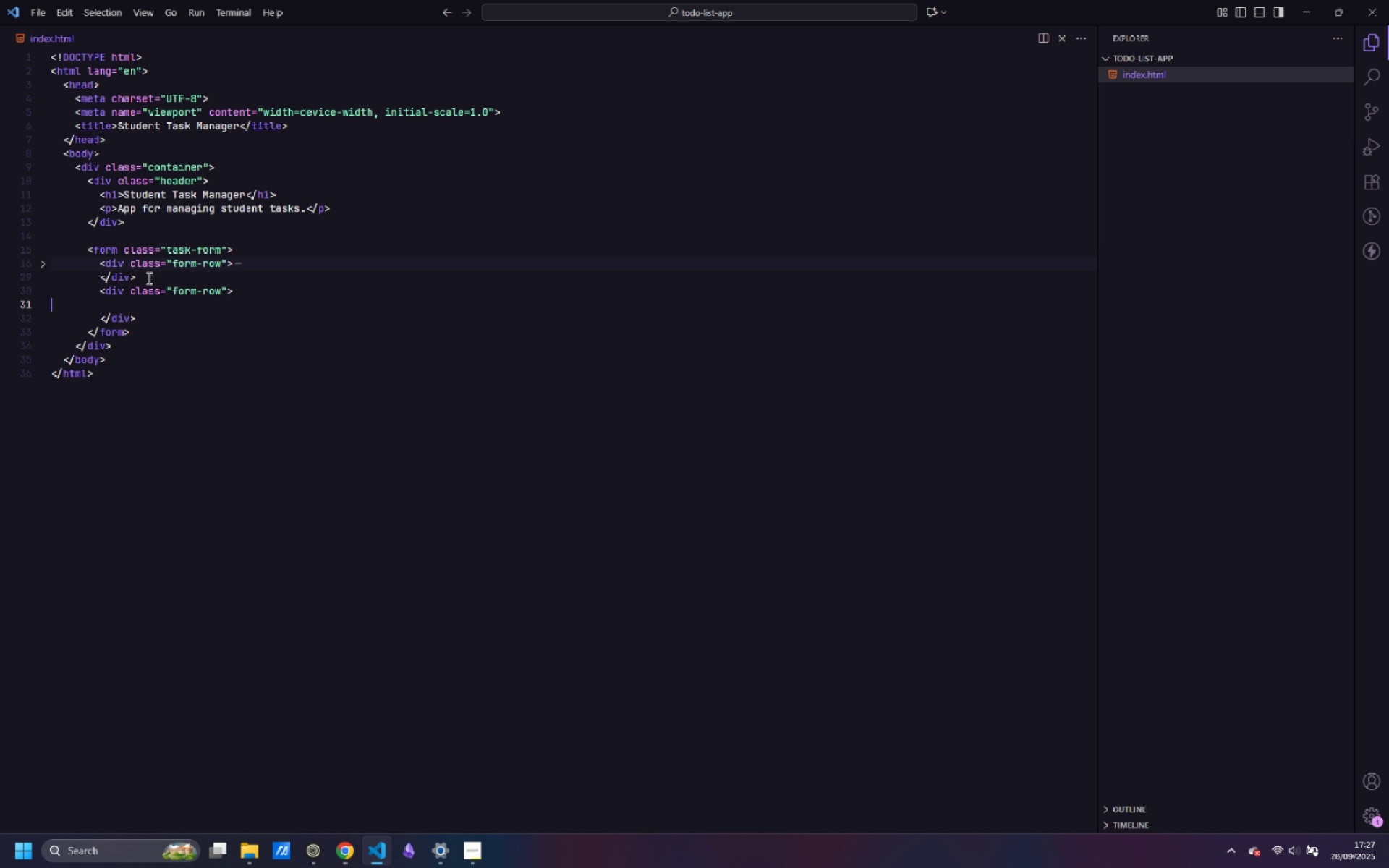 
key(Tab)
type(<div)